 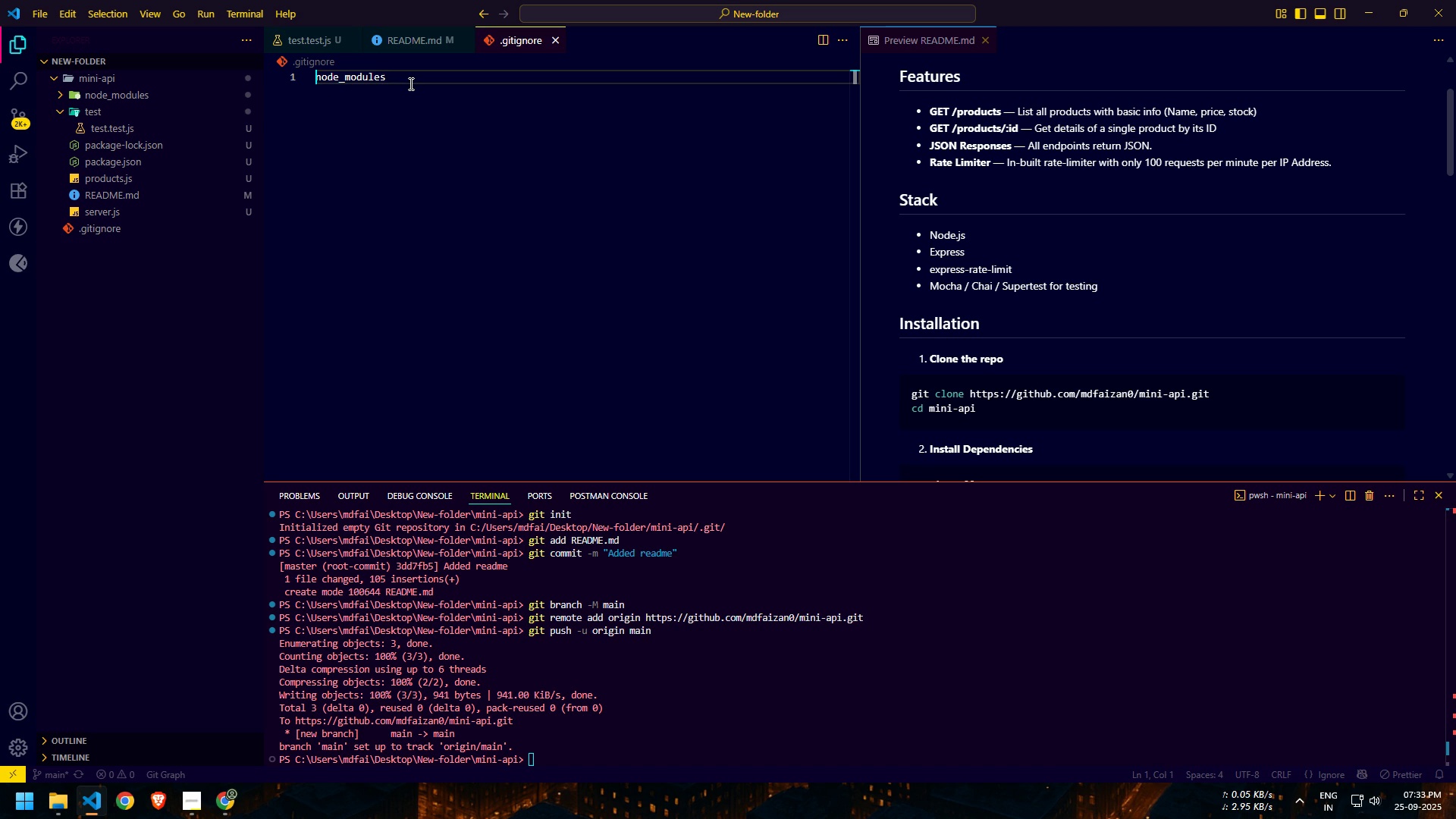 
key(ArrowLeft)
 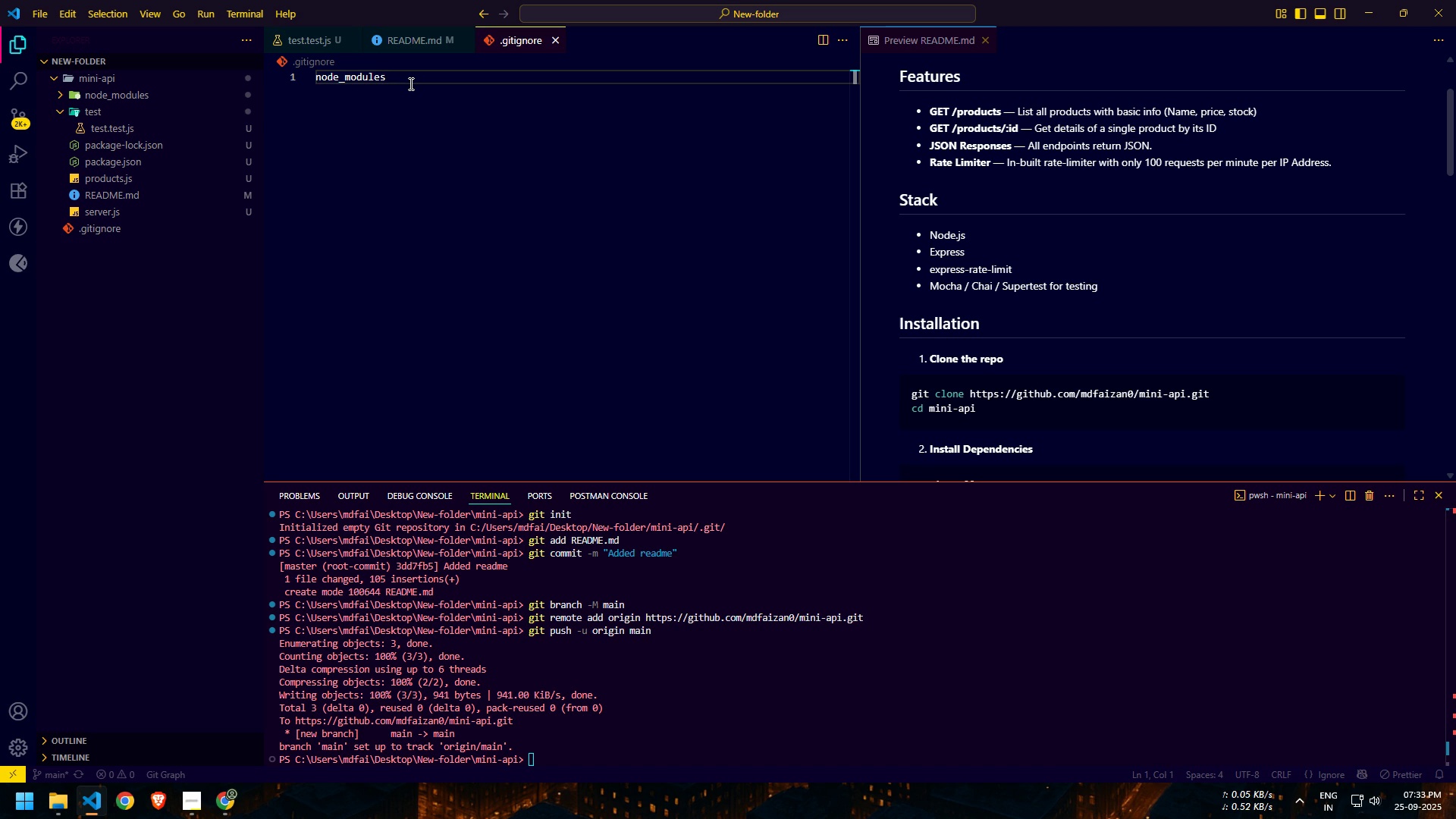 
key(Slash)
 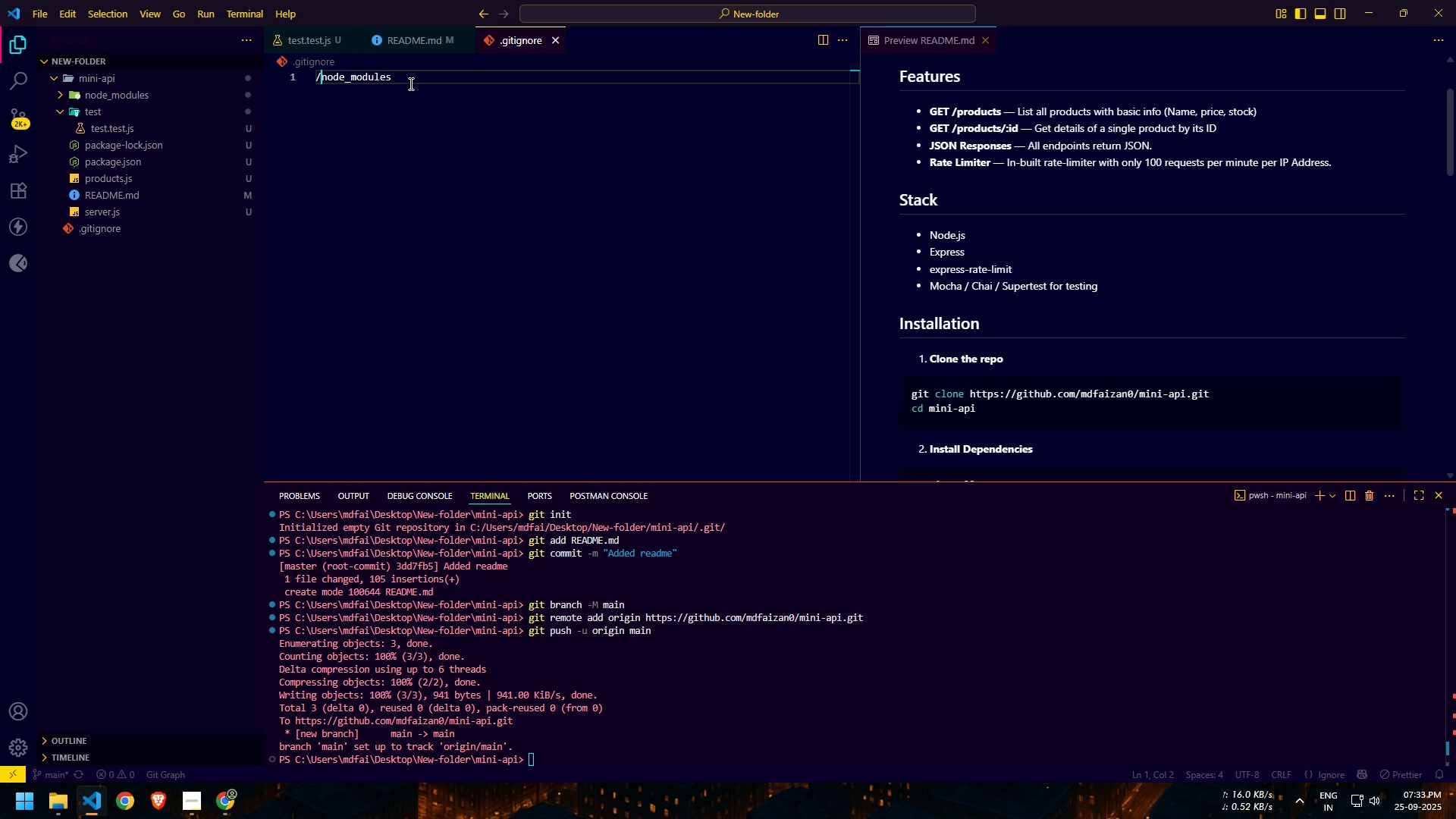 
key(Backspace)
 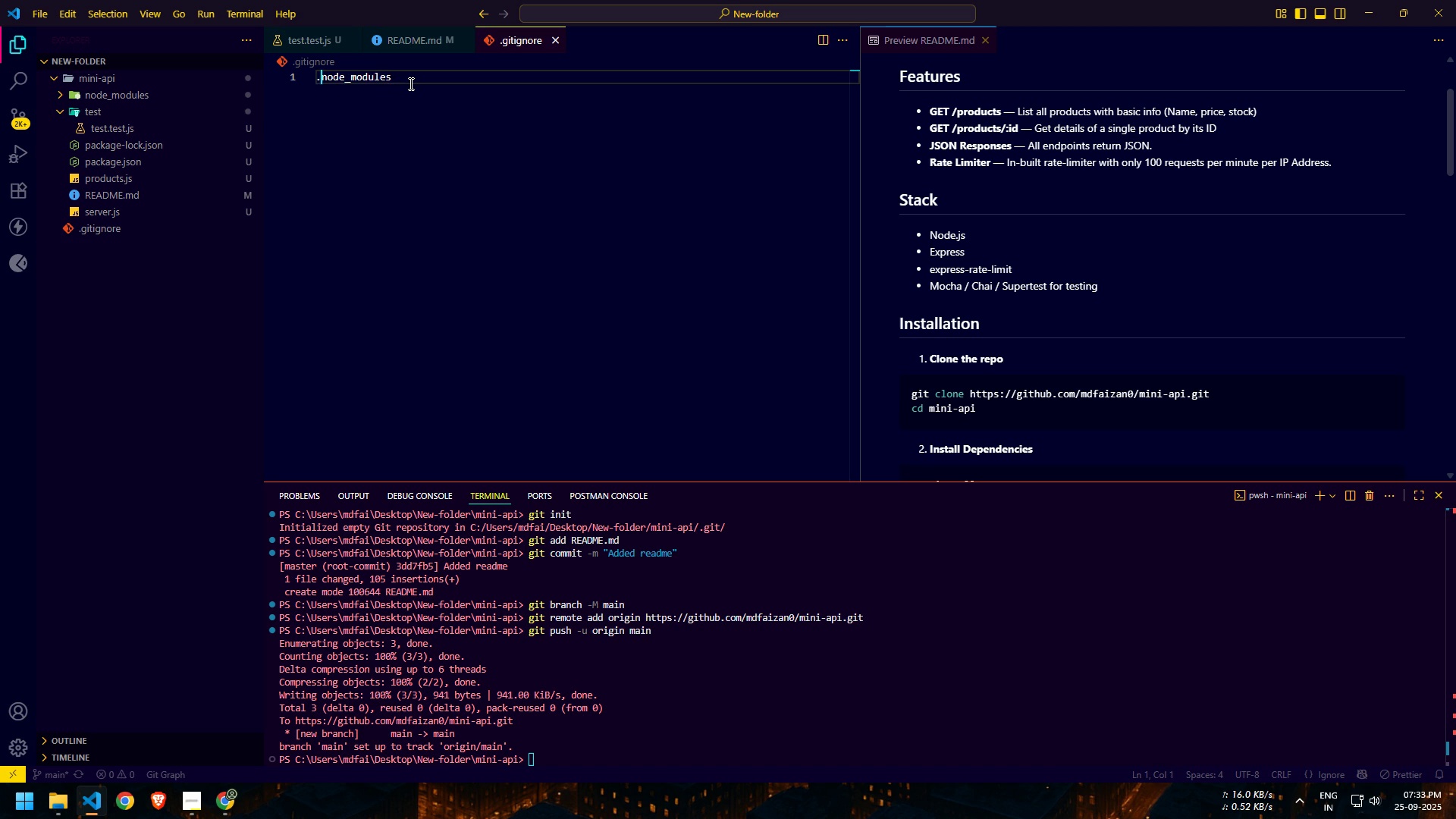 
key(Period)
 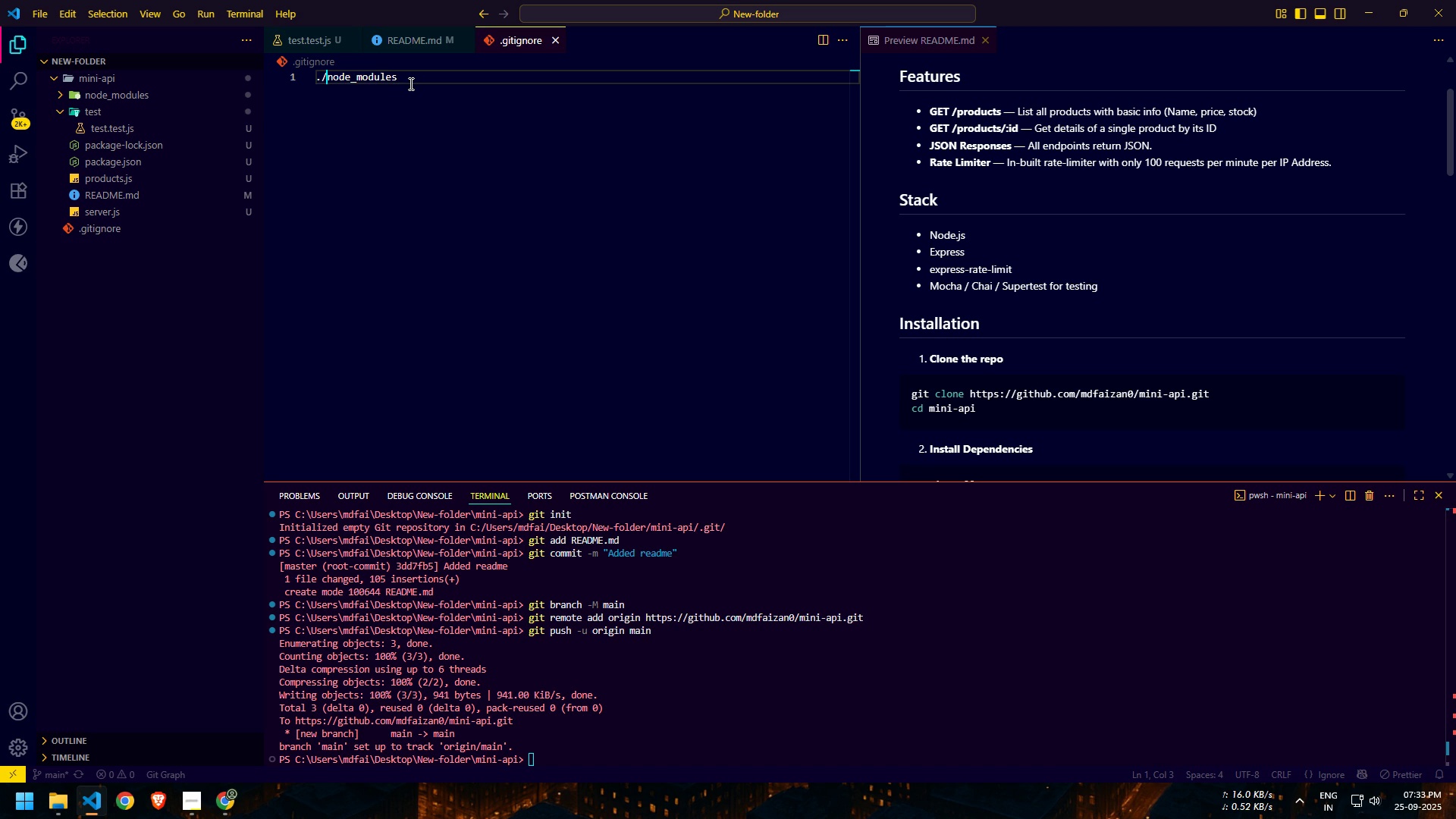 
key(Slash)
 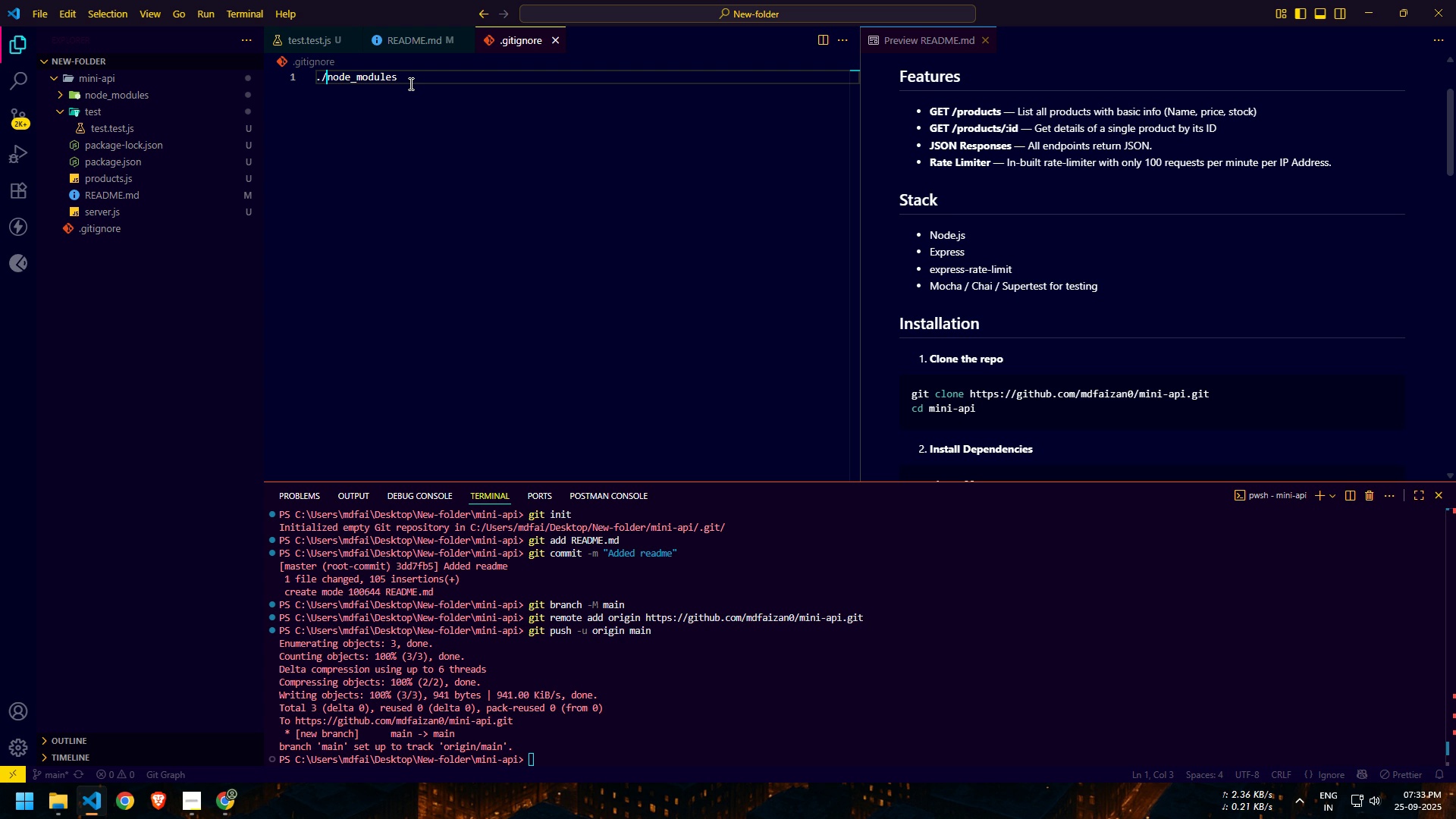 
wait(9.42)
 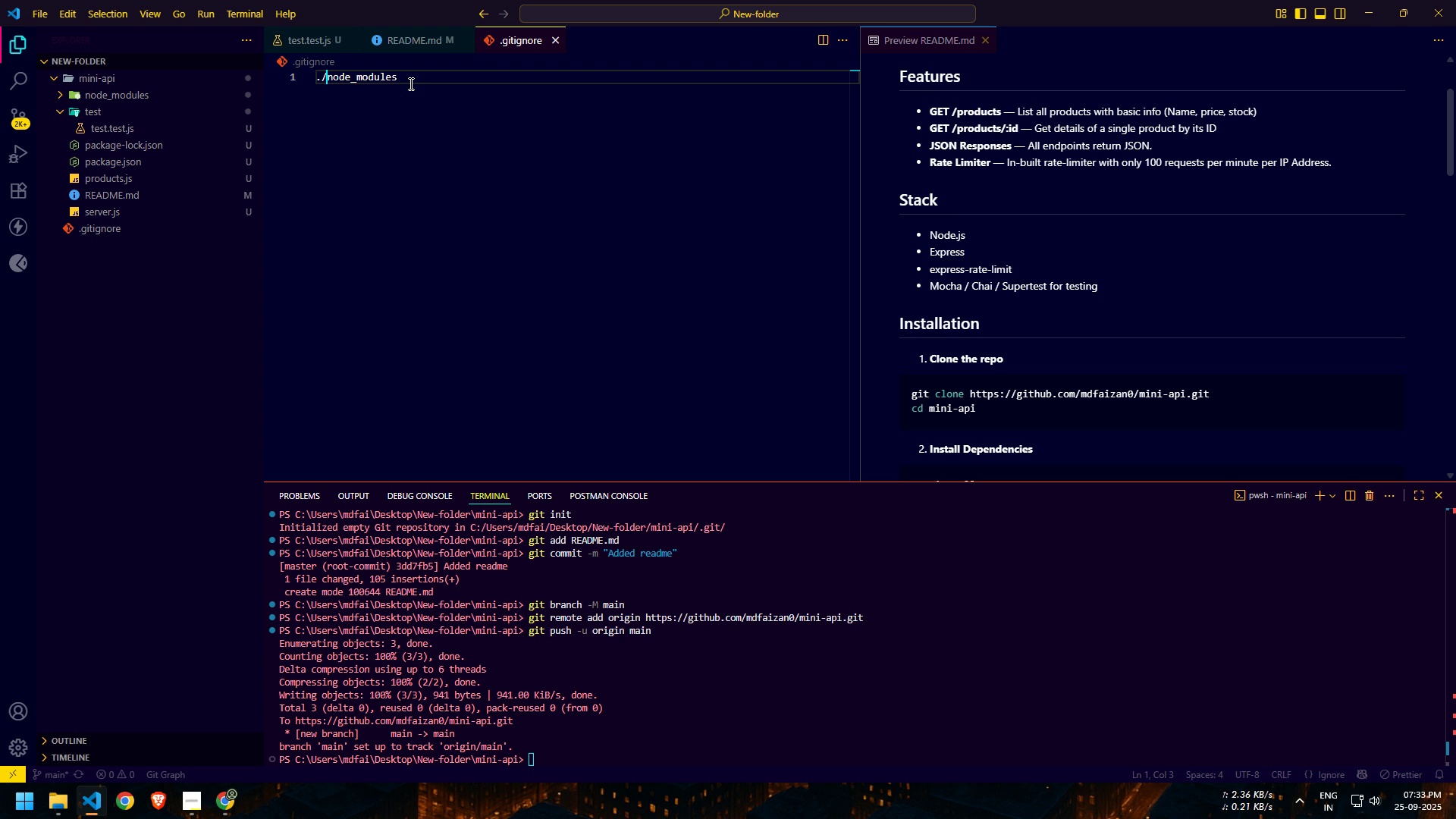 
key(Backspace)
 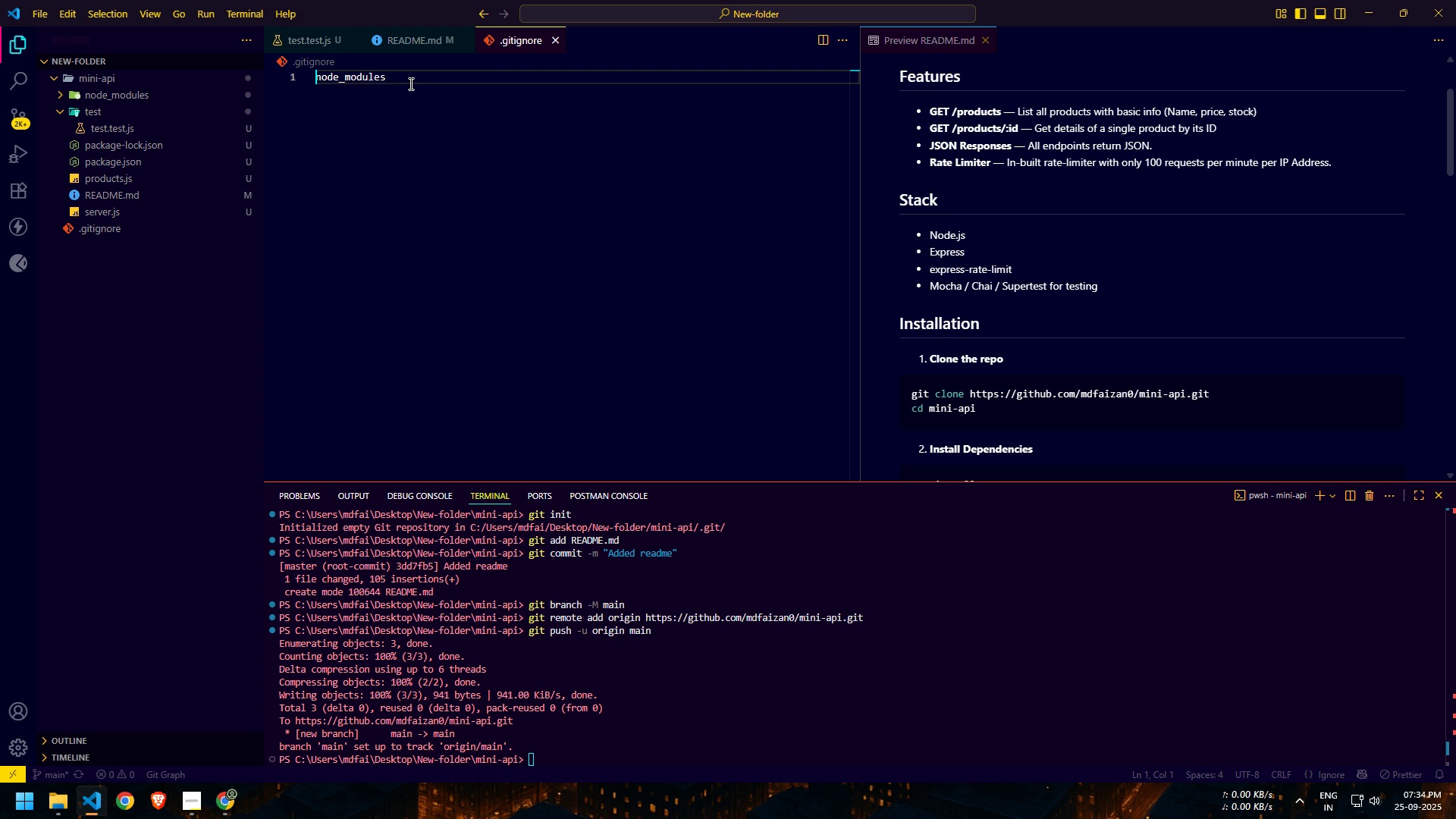 
key(Backspace)
 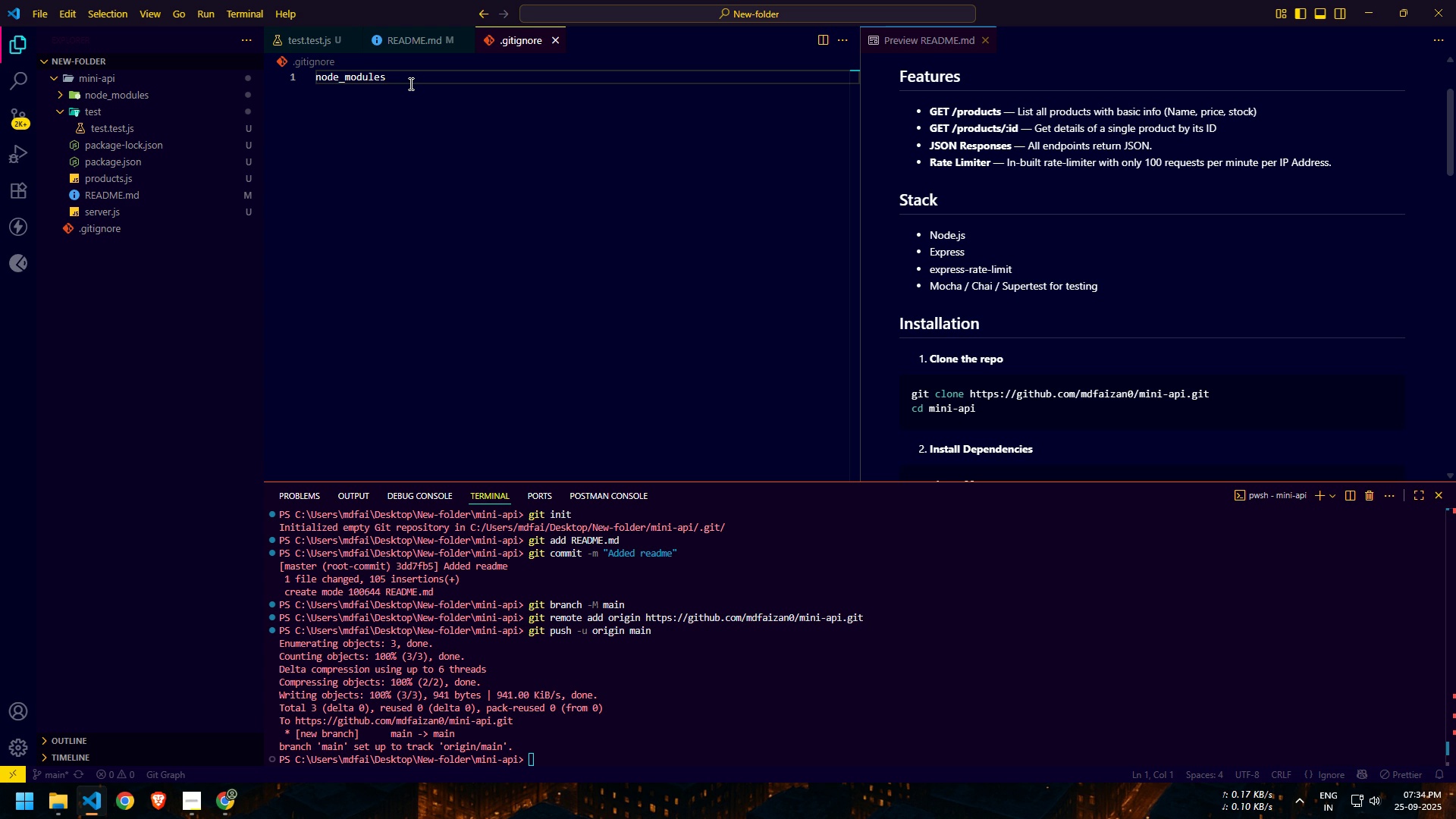 
wait(21.6)
 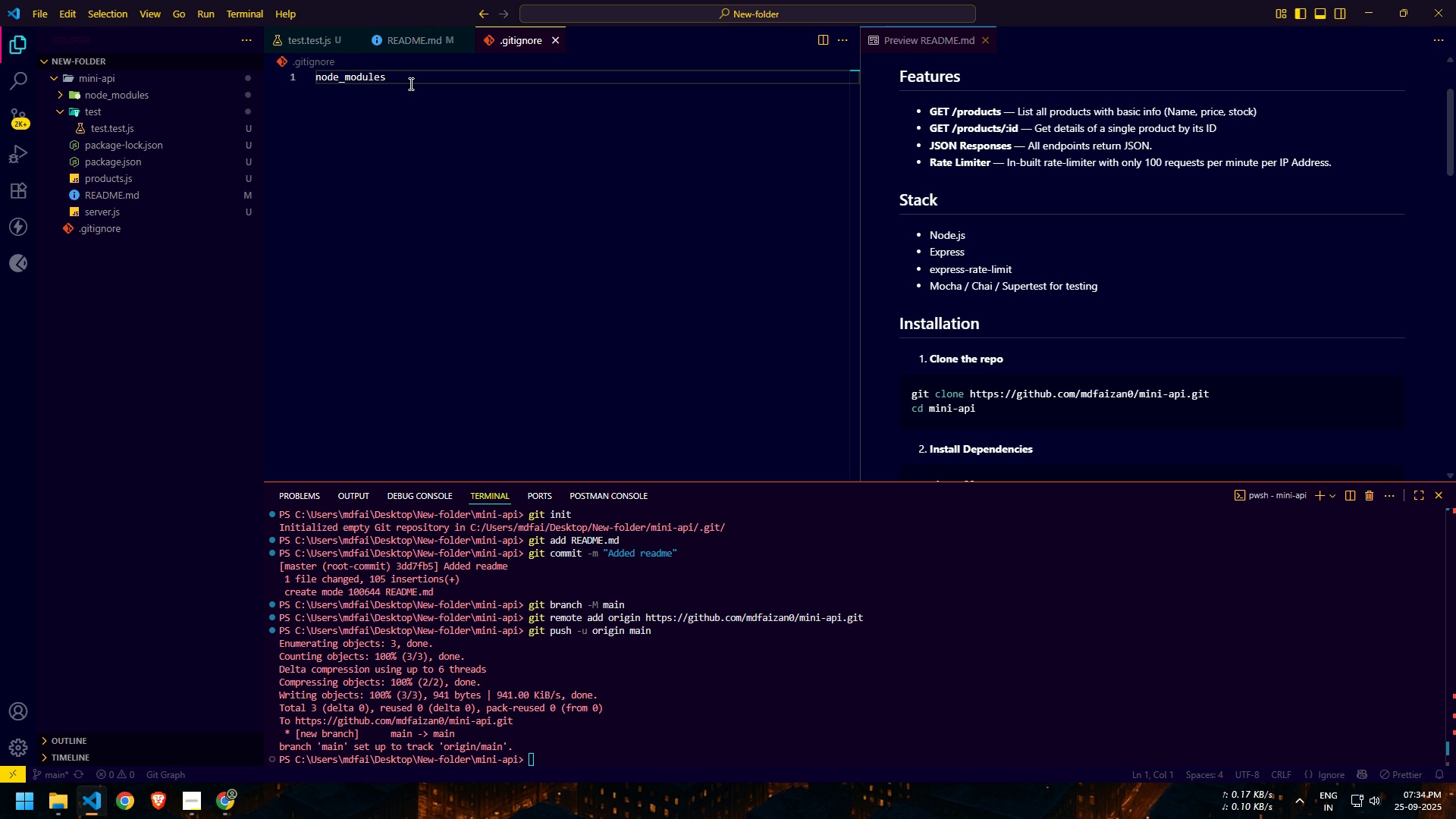 
left_click([391, 82])
 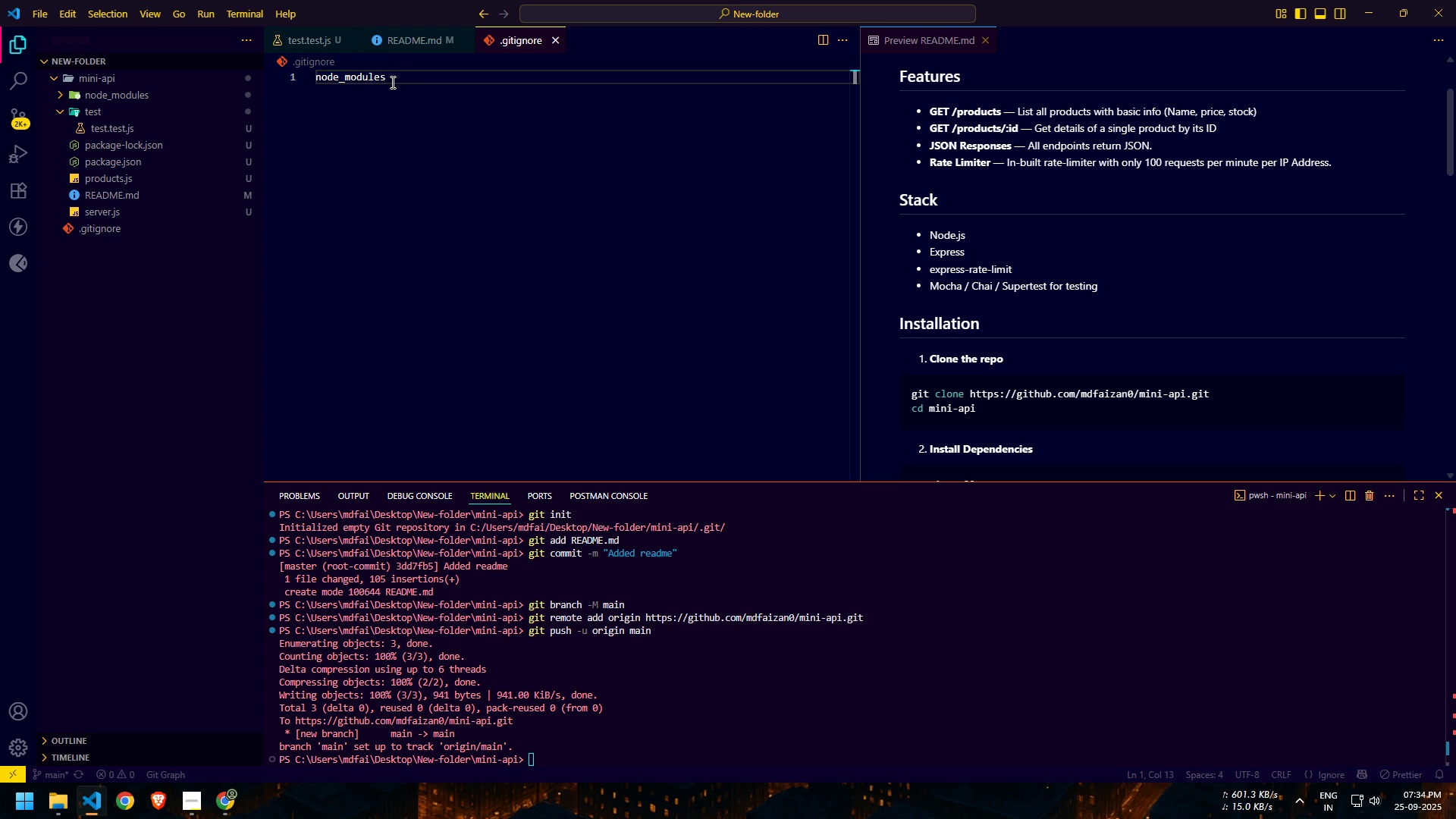 
key(Slash)